 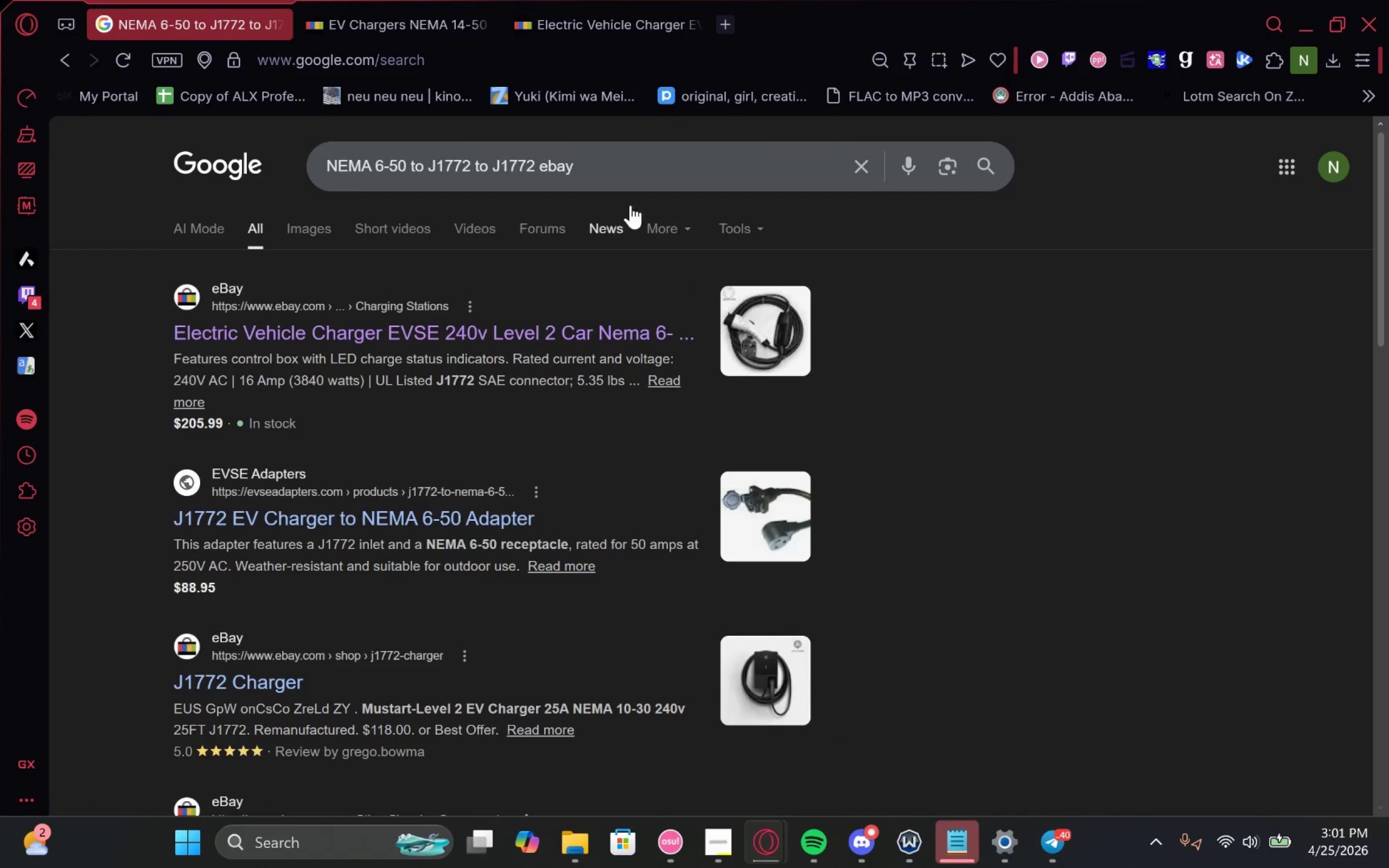 
left_click_drag(start_coordinate=[534, 161], to_coordinate=[158, 200])
 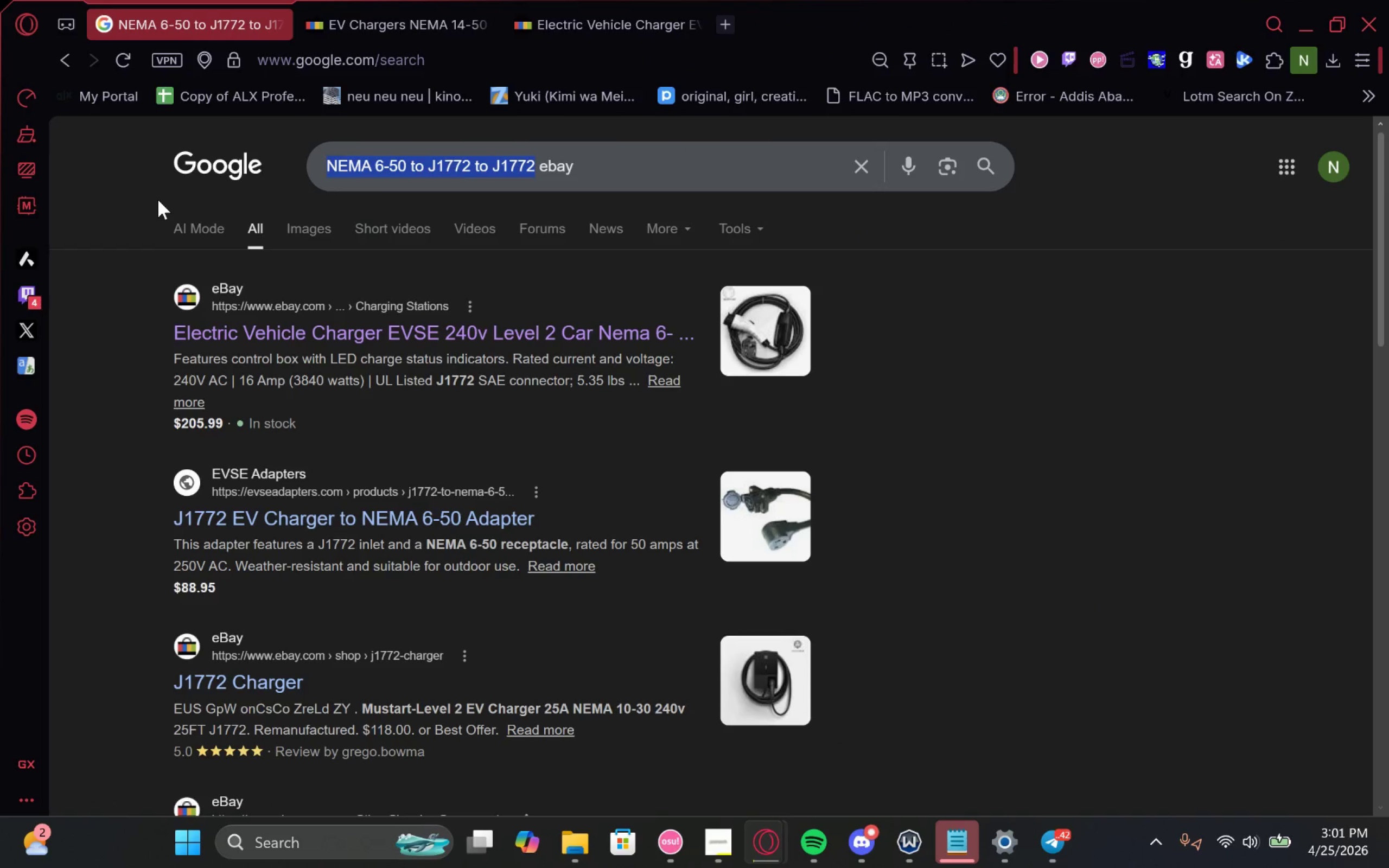 
key(Control+V)
 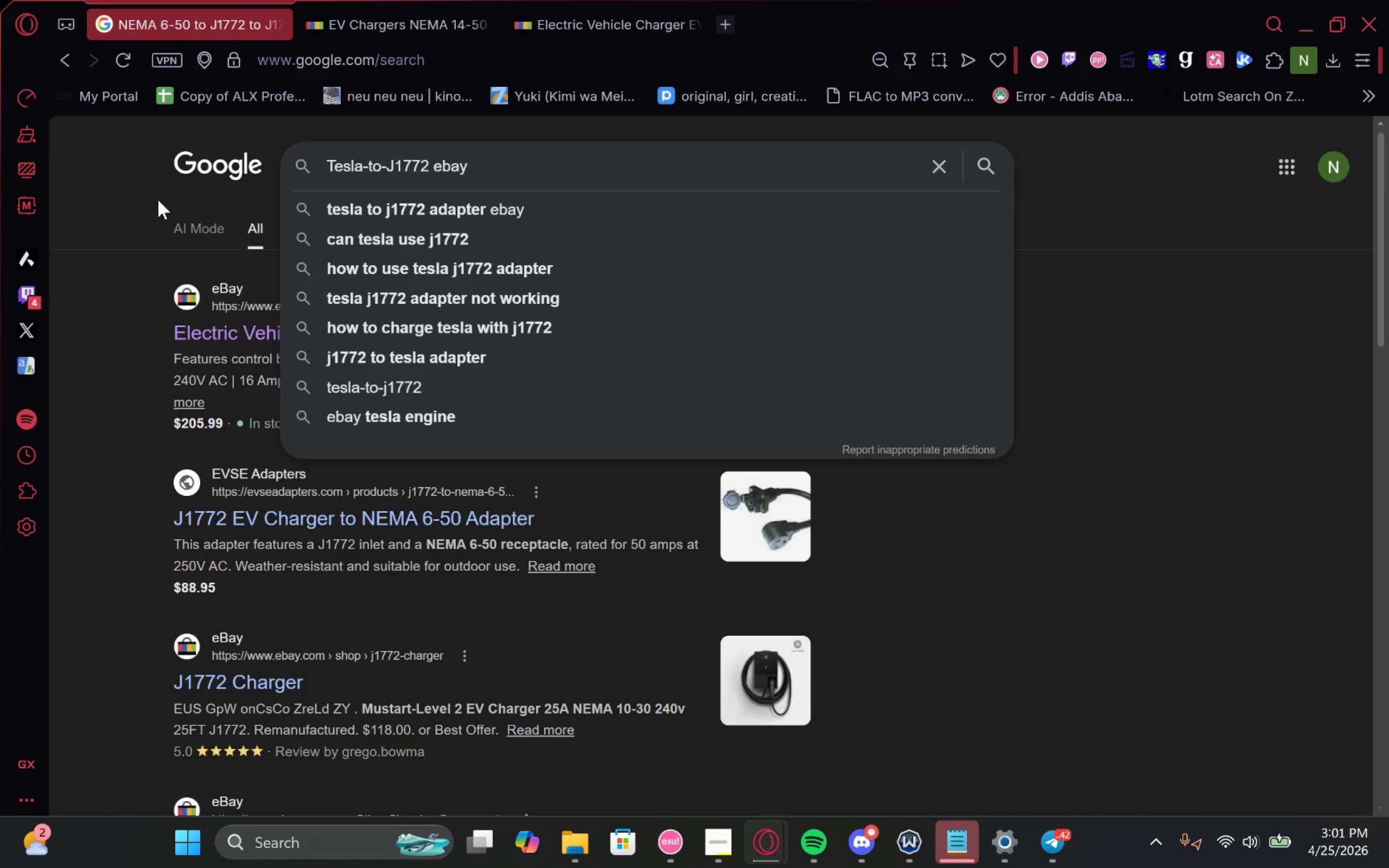 
key(Enter)
 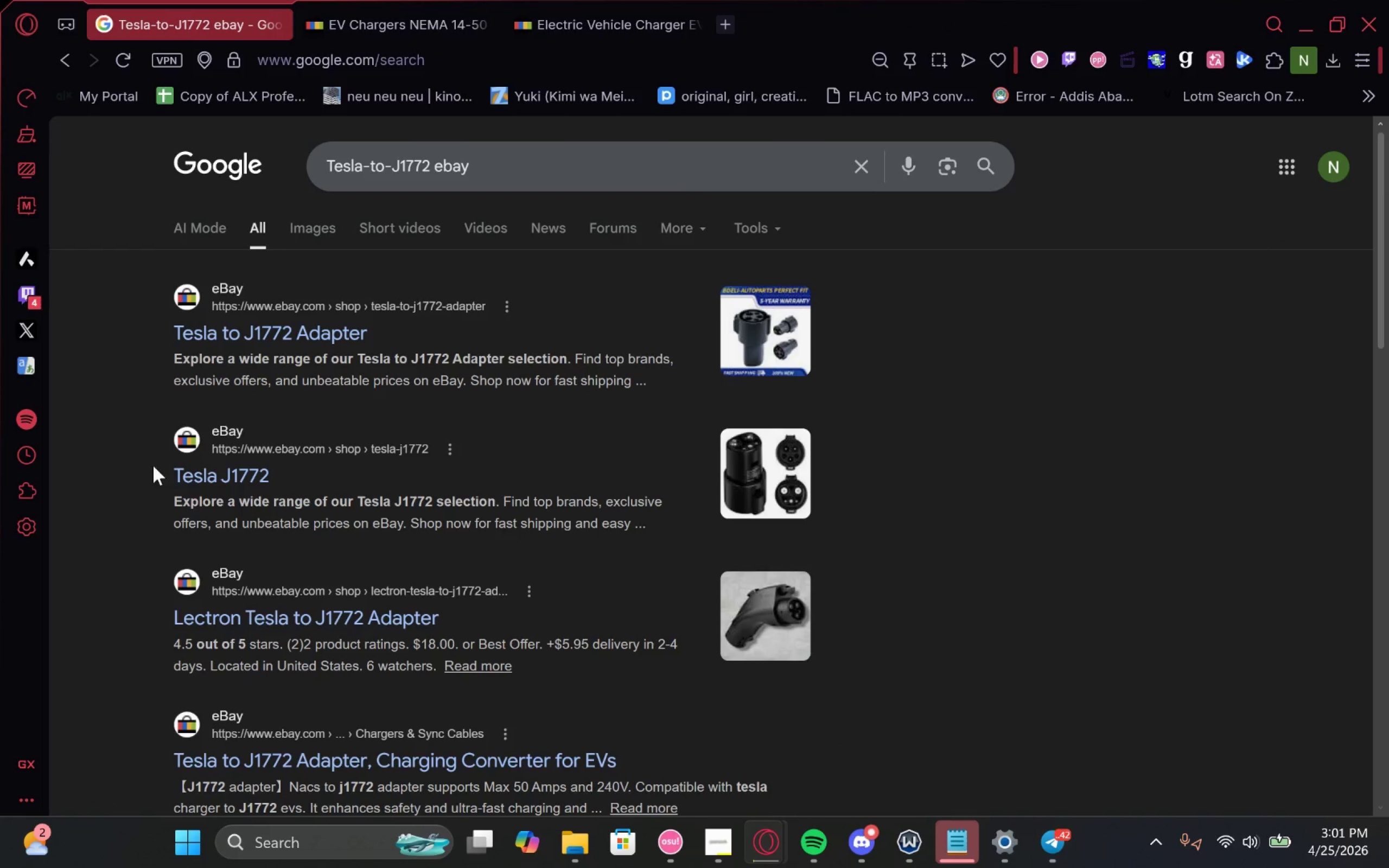 
right_click([276, 340])
 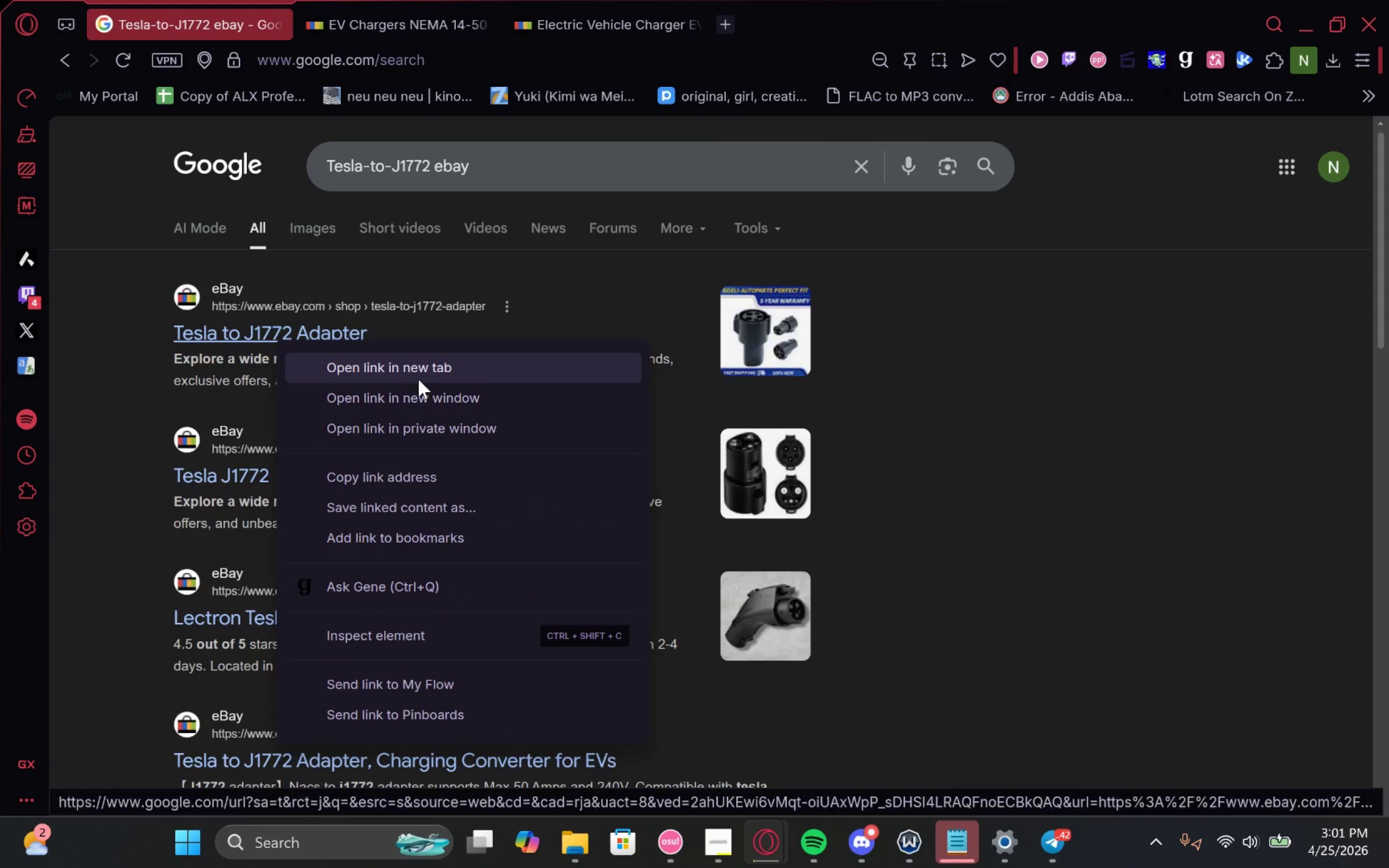 
left_click([420, 375])
 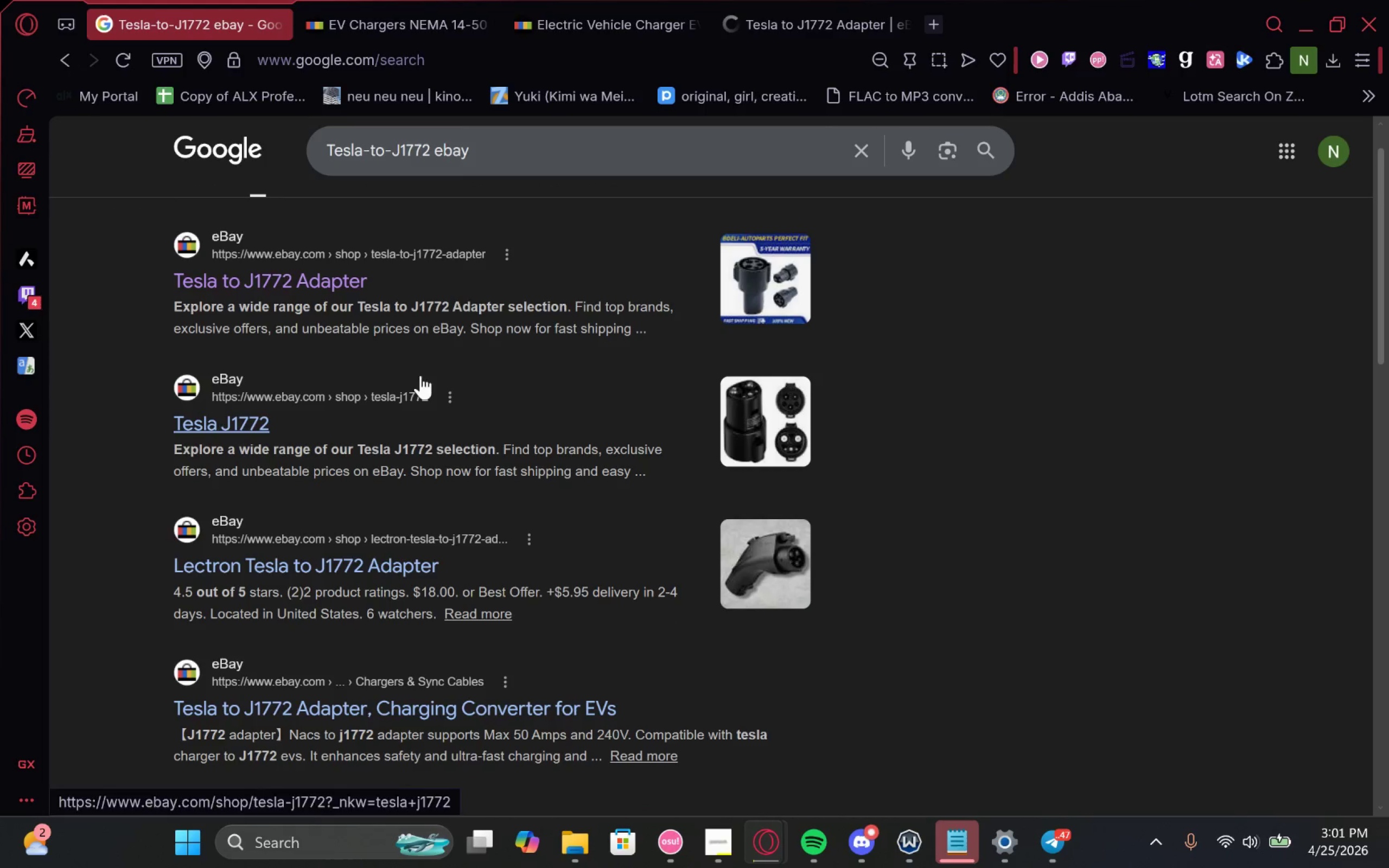 
wait(5.19)
 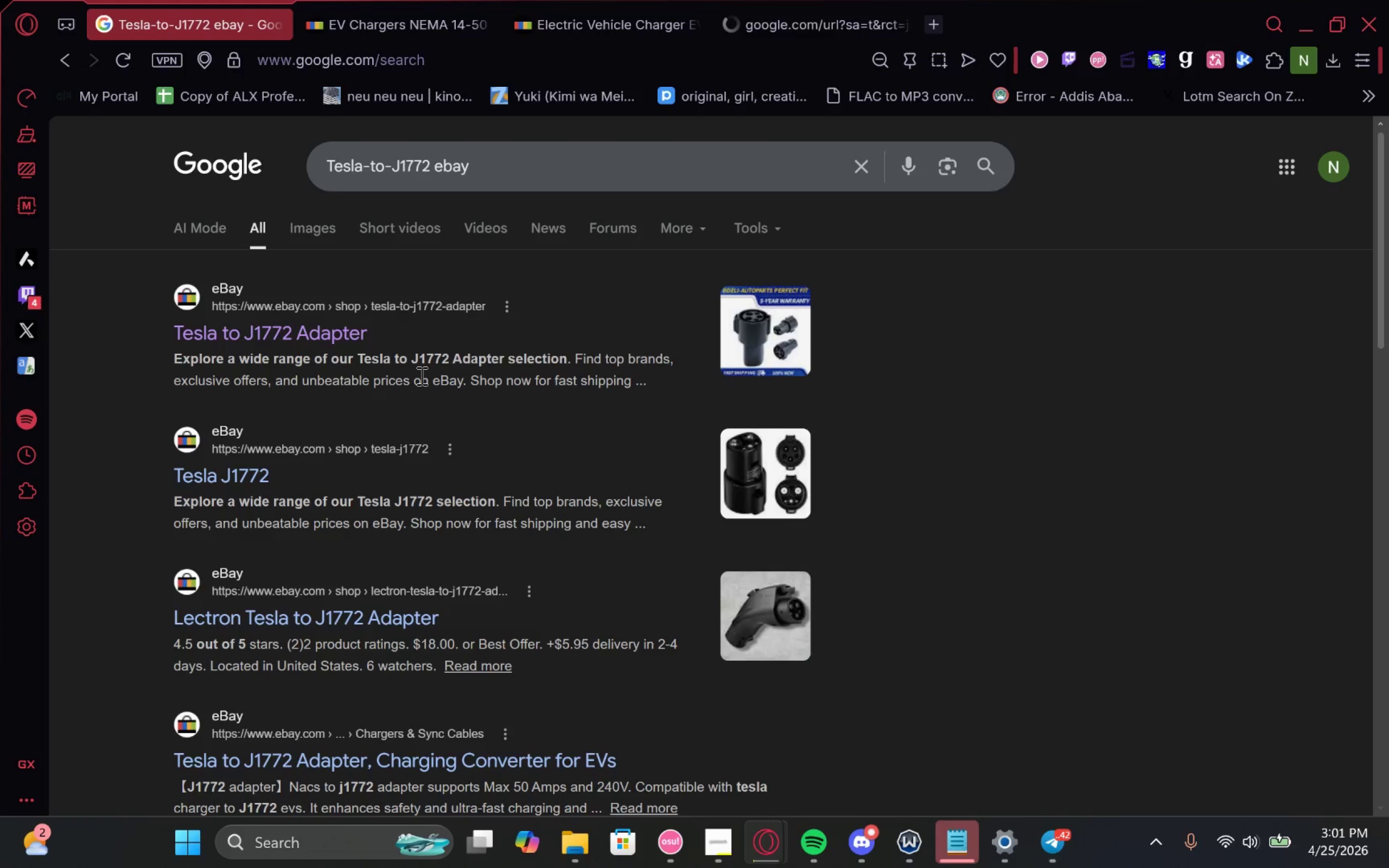 
left_click([831, 0])
 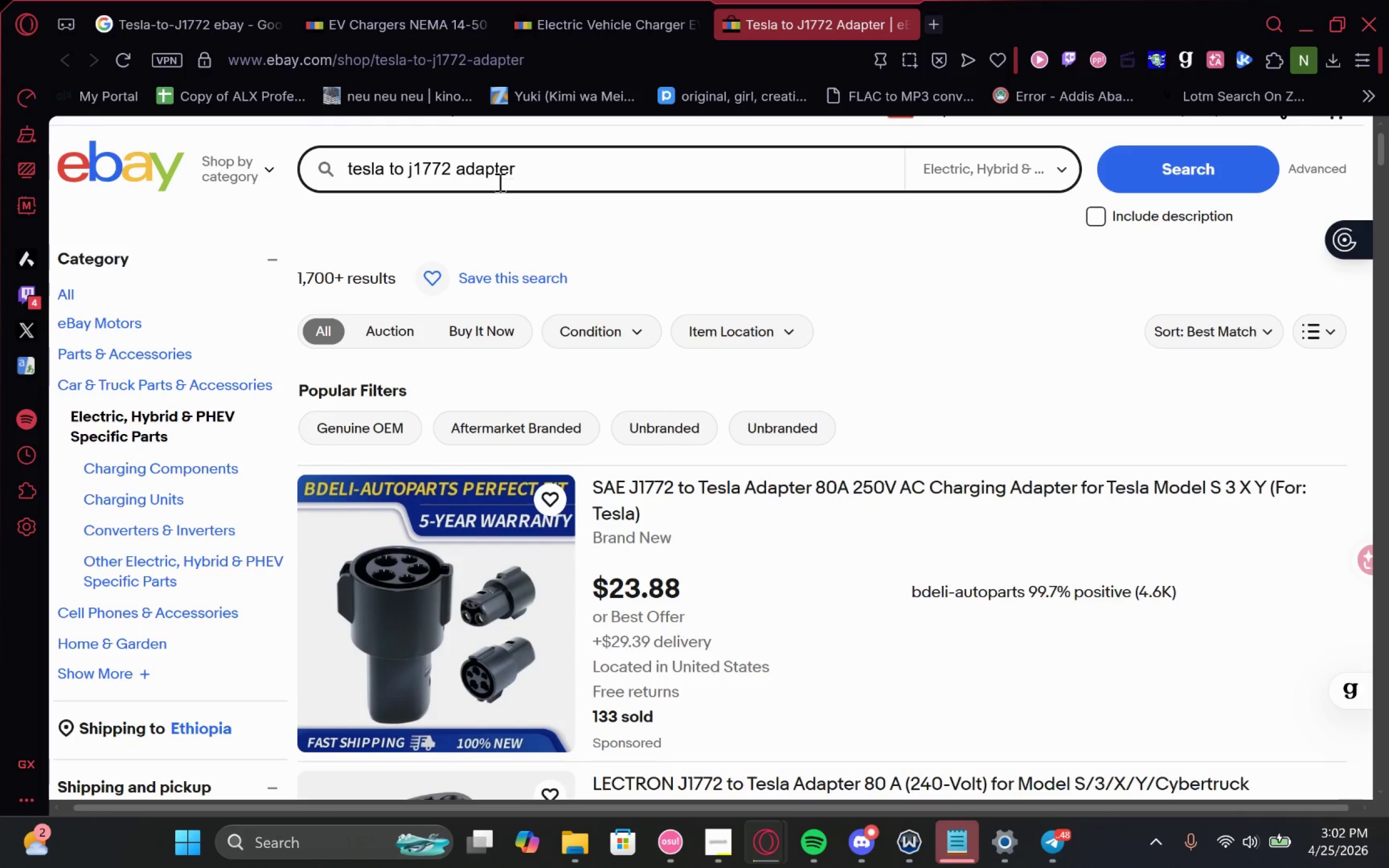 
wait(29.53)
 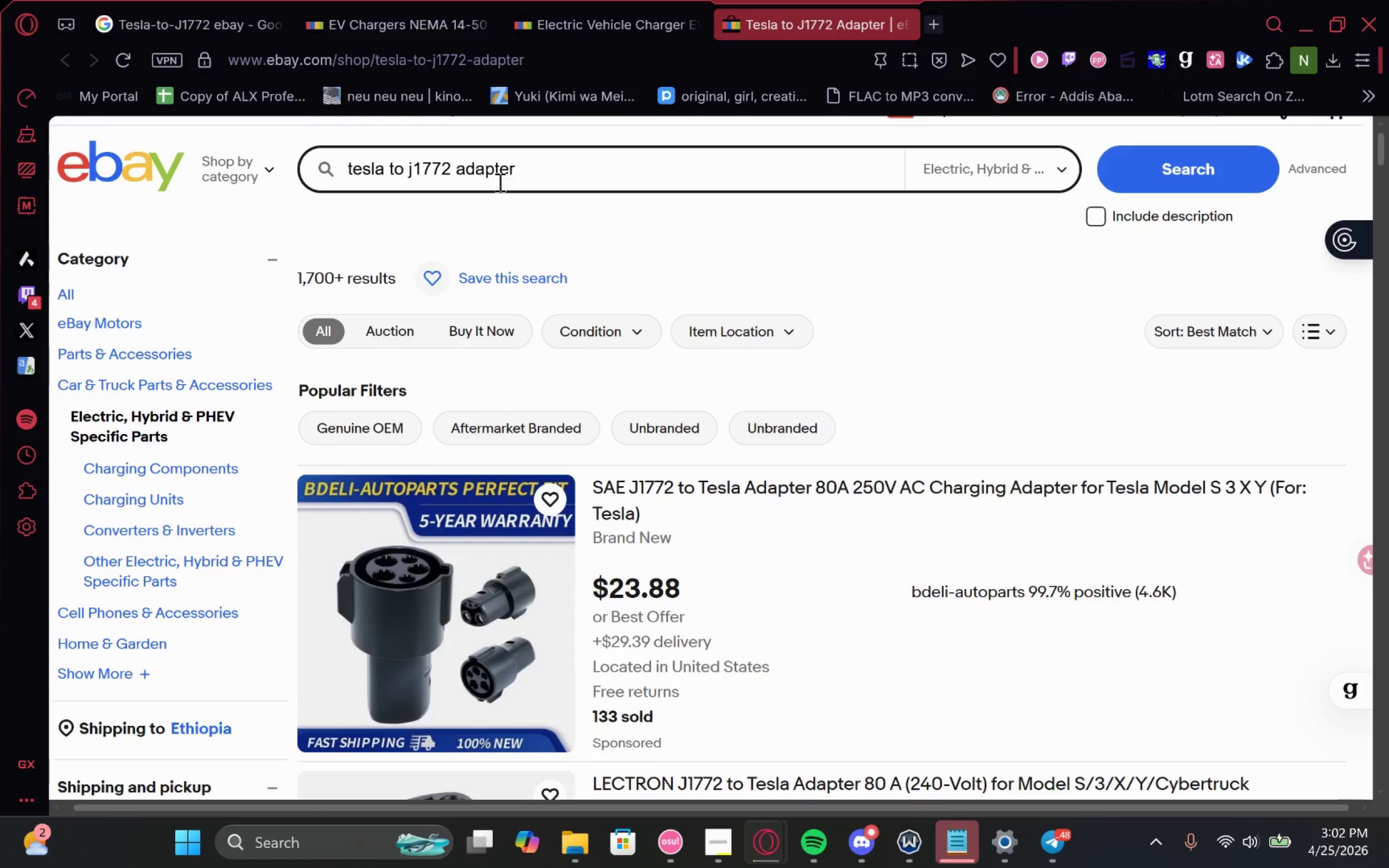 
double_click([479, 194])
 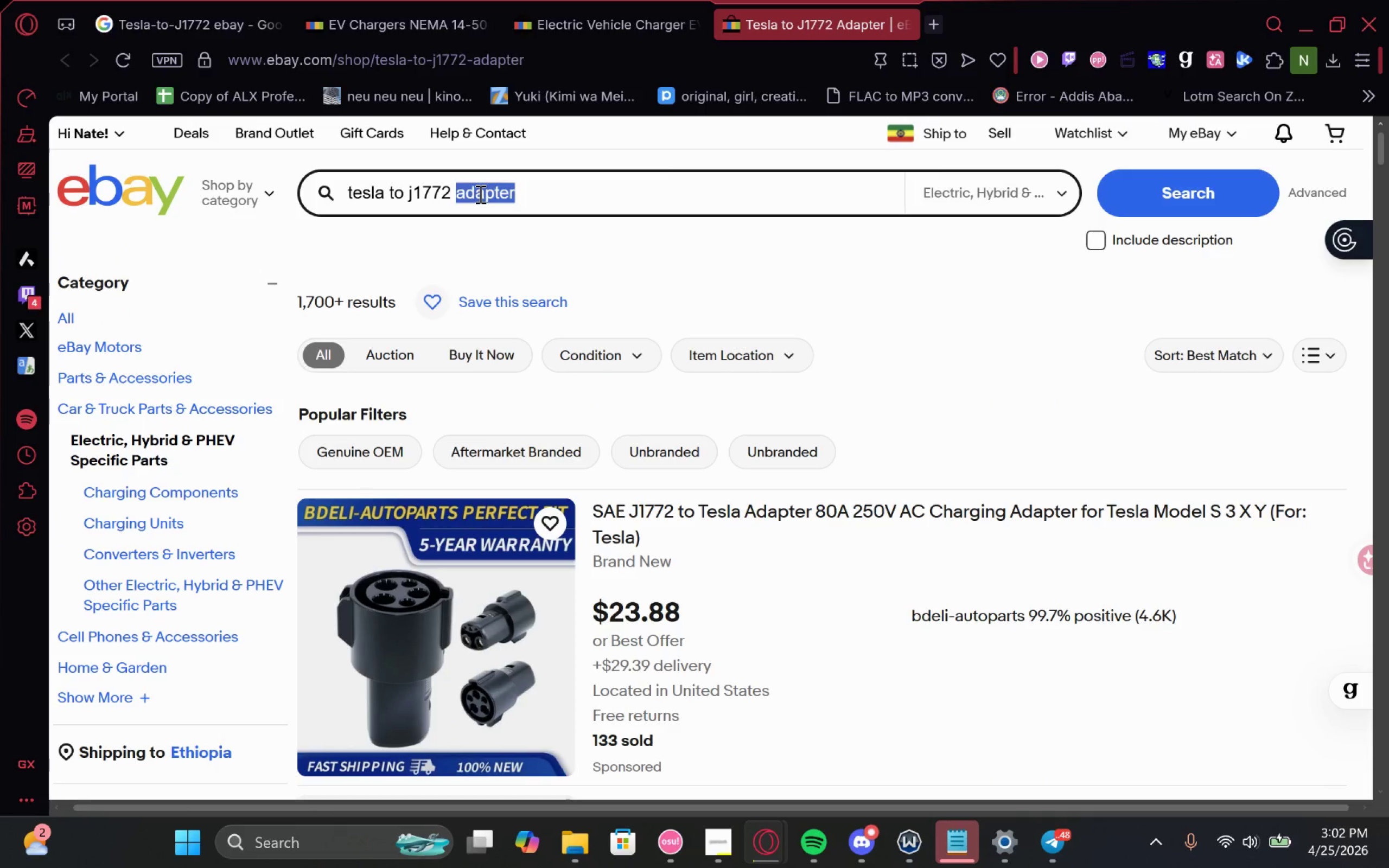 
key(Backspace)
 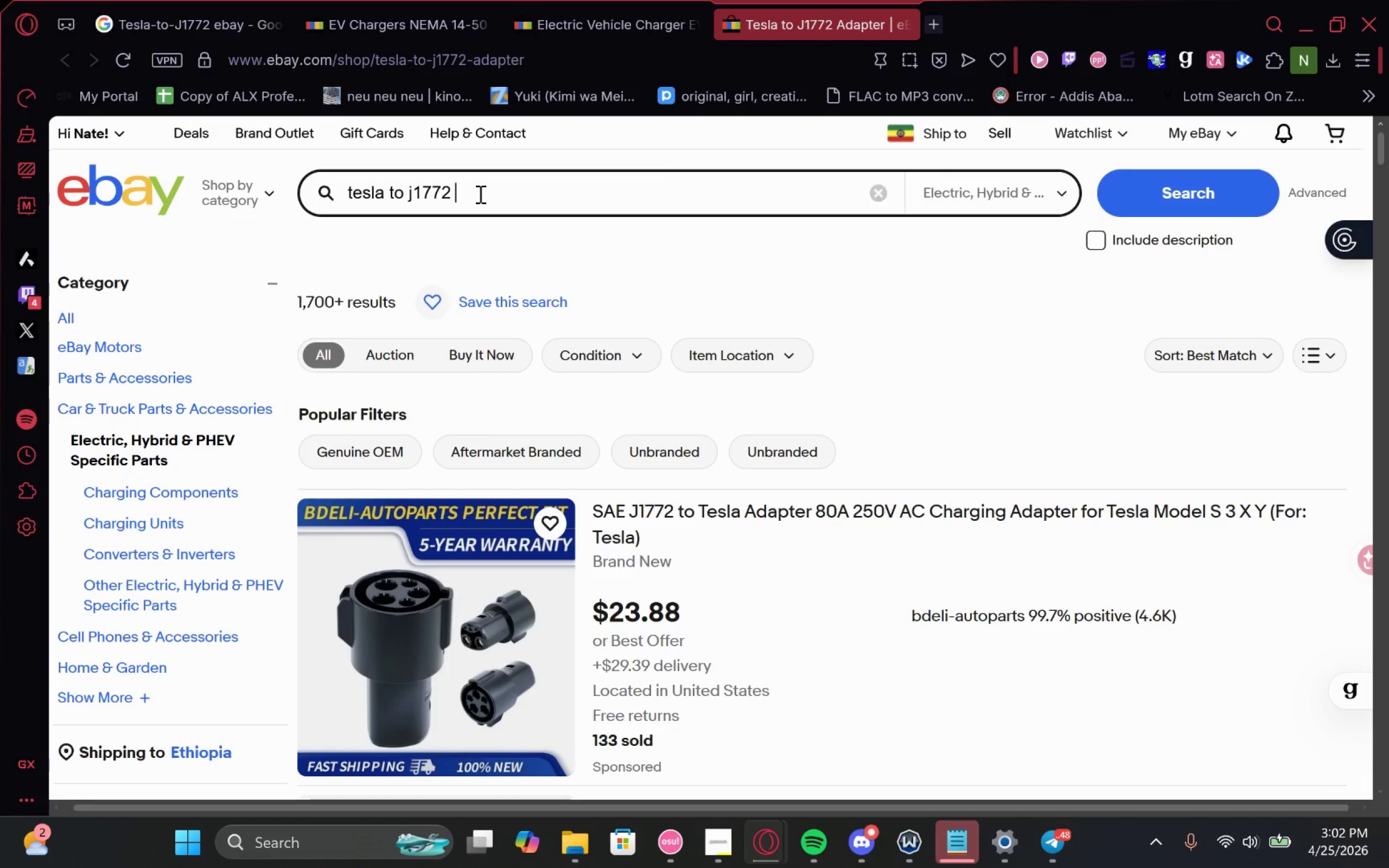 
key(Enter)
 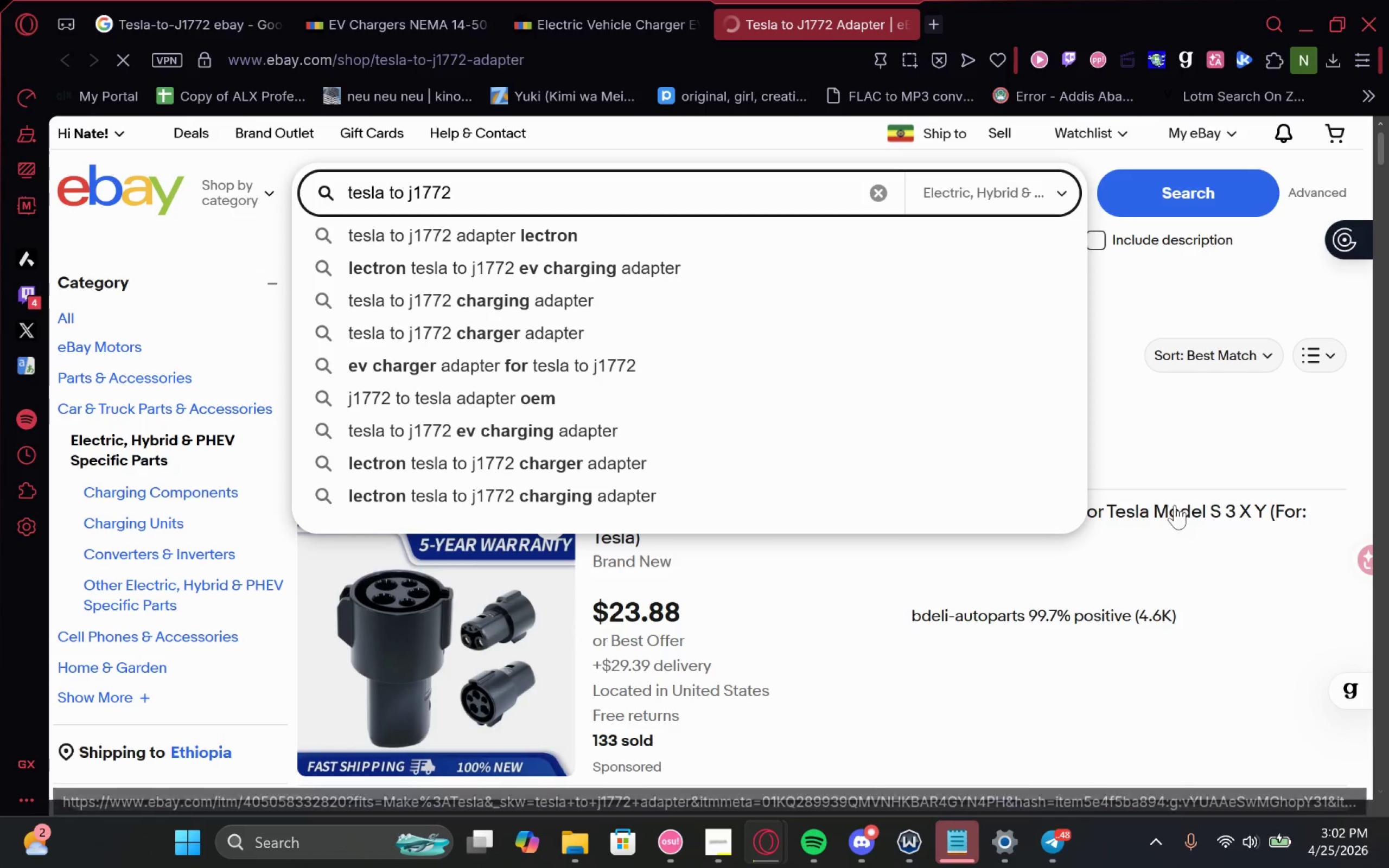 
left_click([1185, 466])
 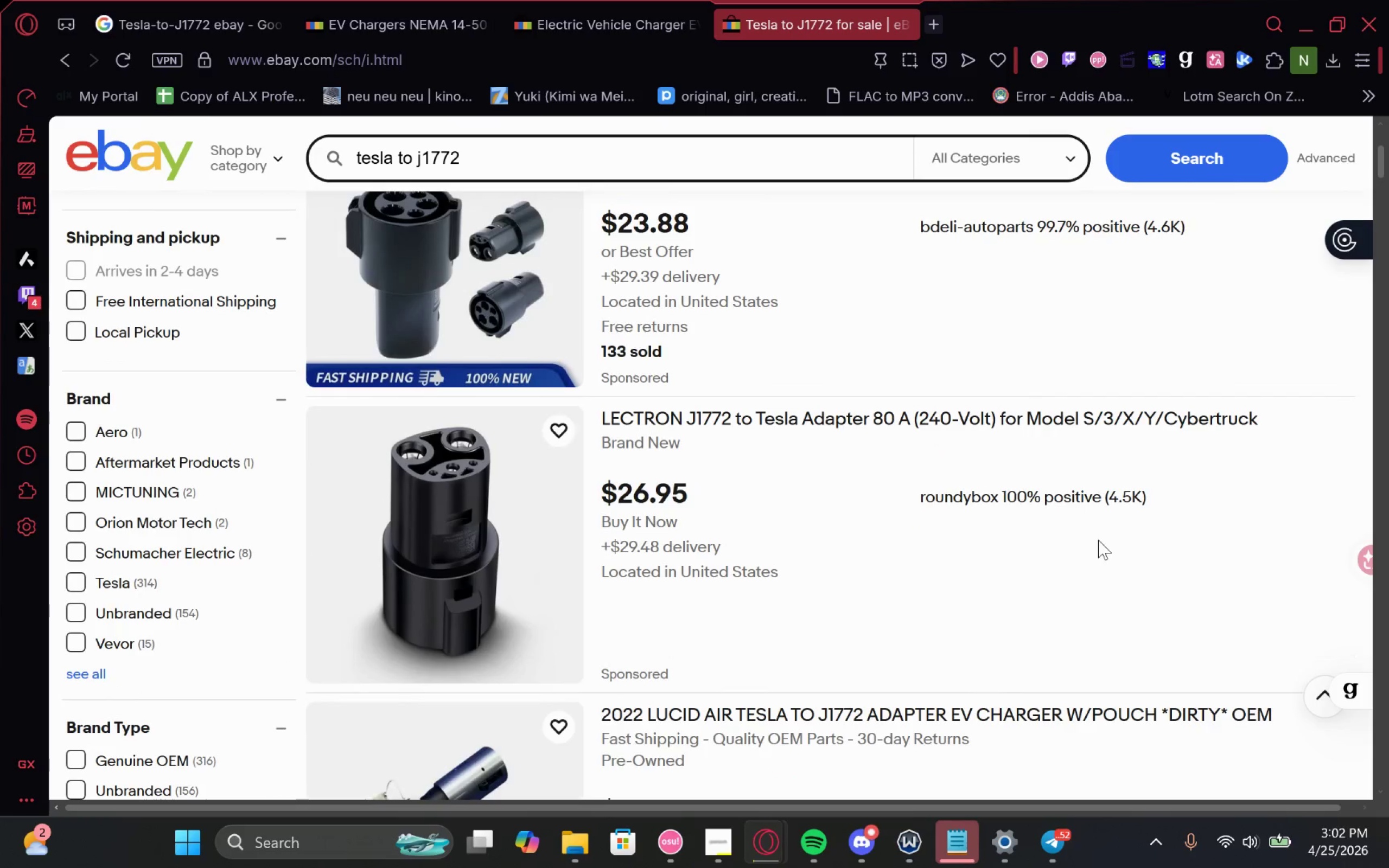 
wait(31.34)
 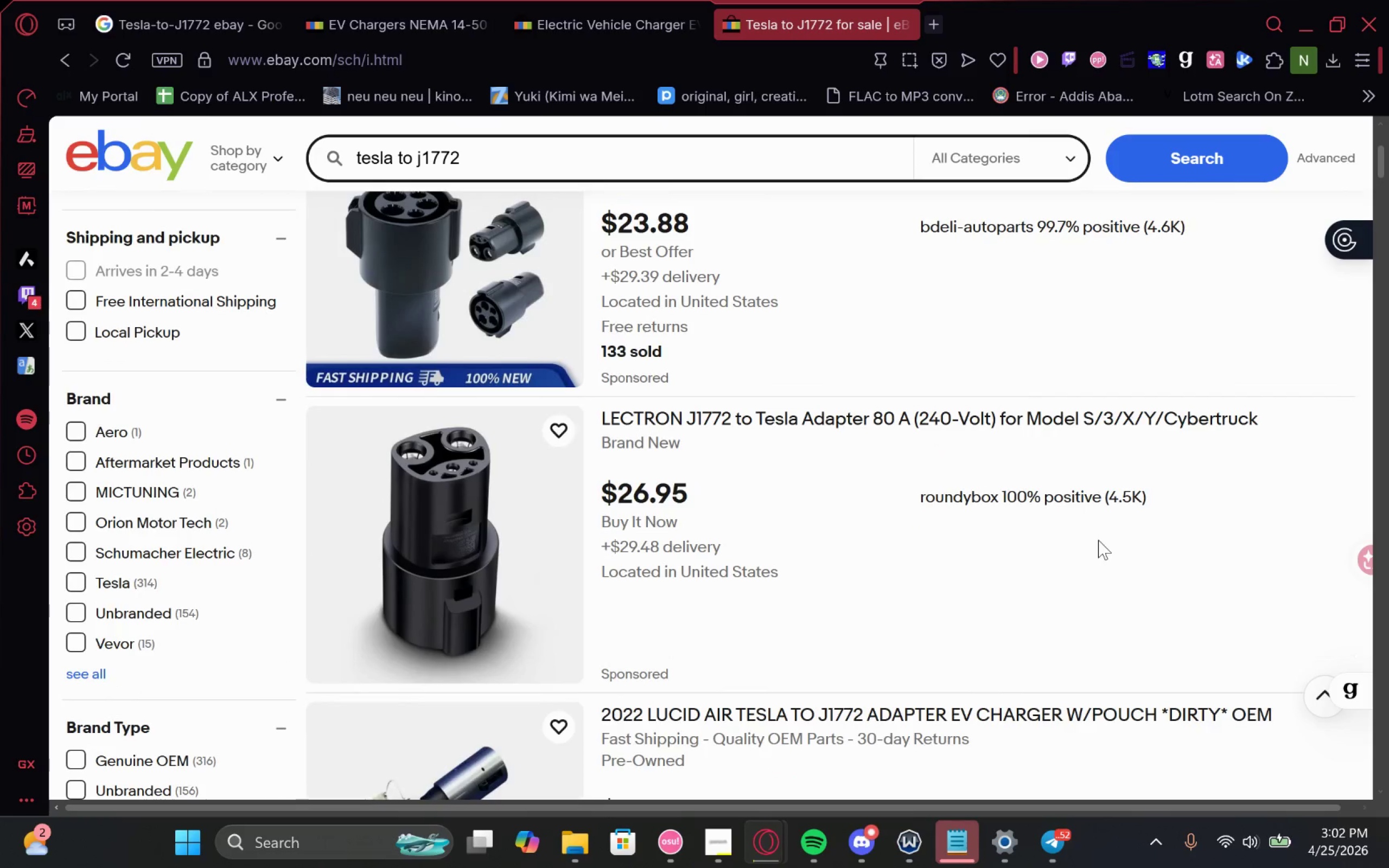 
left_click([712, 843])